 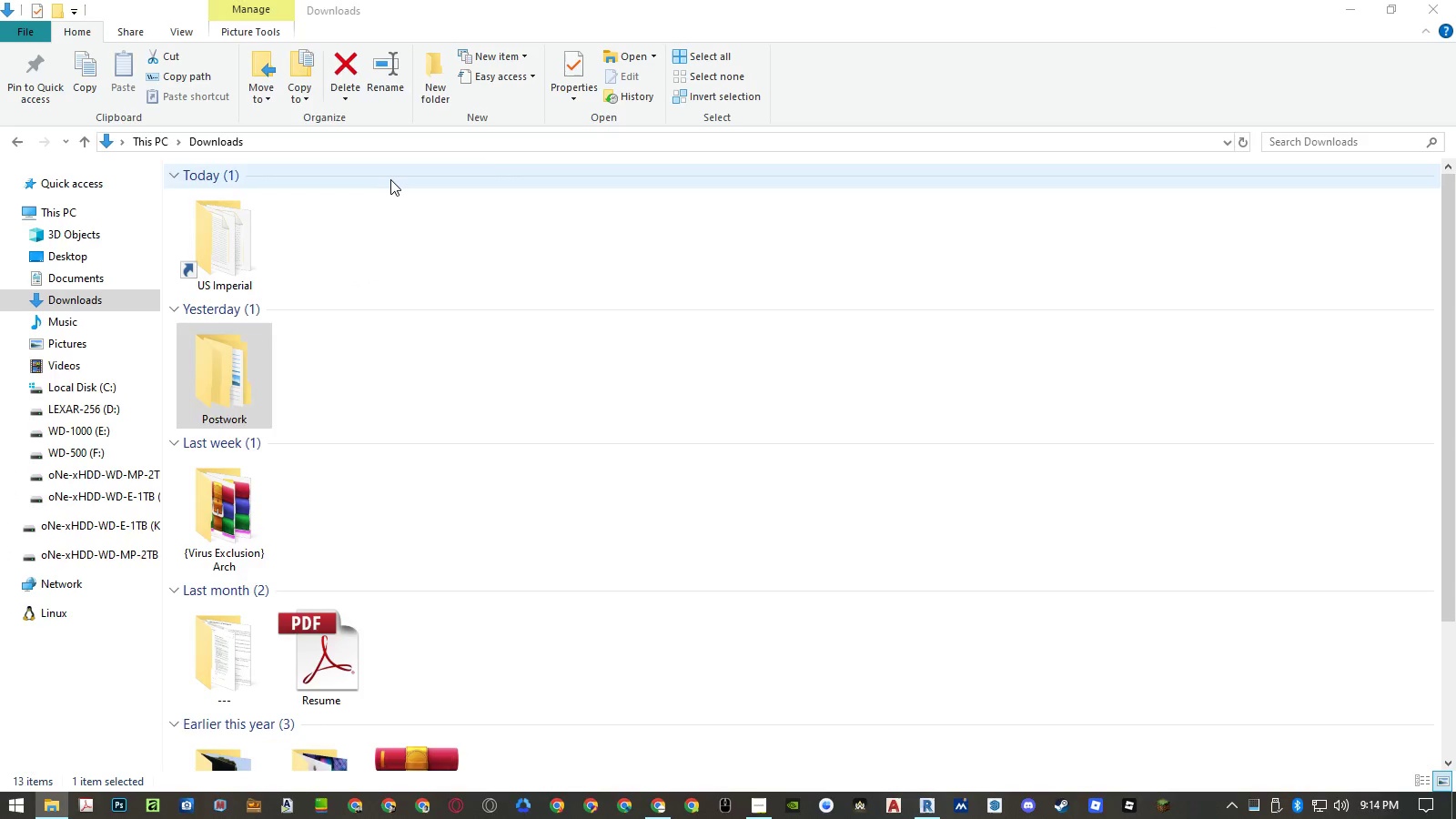 
double_click([320, 198])
 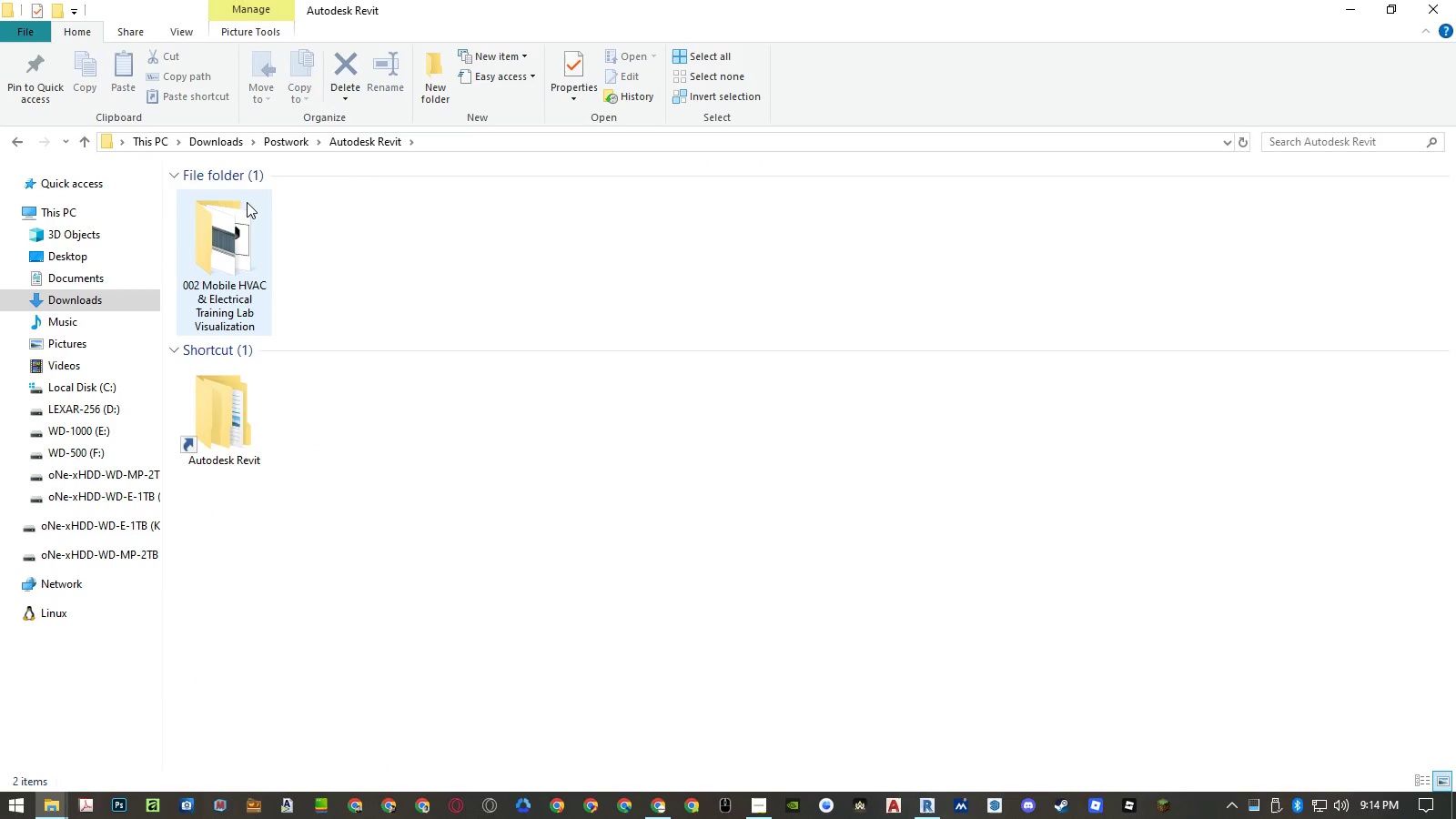 
double_click([243, 214])
 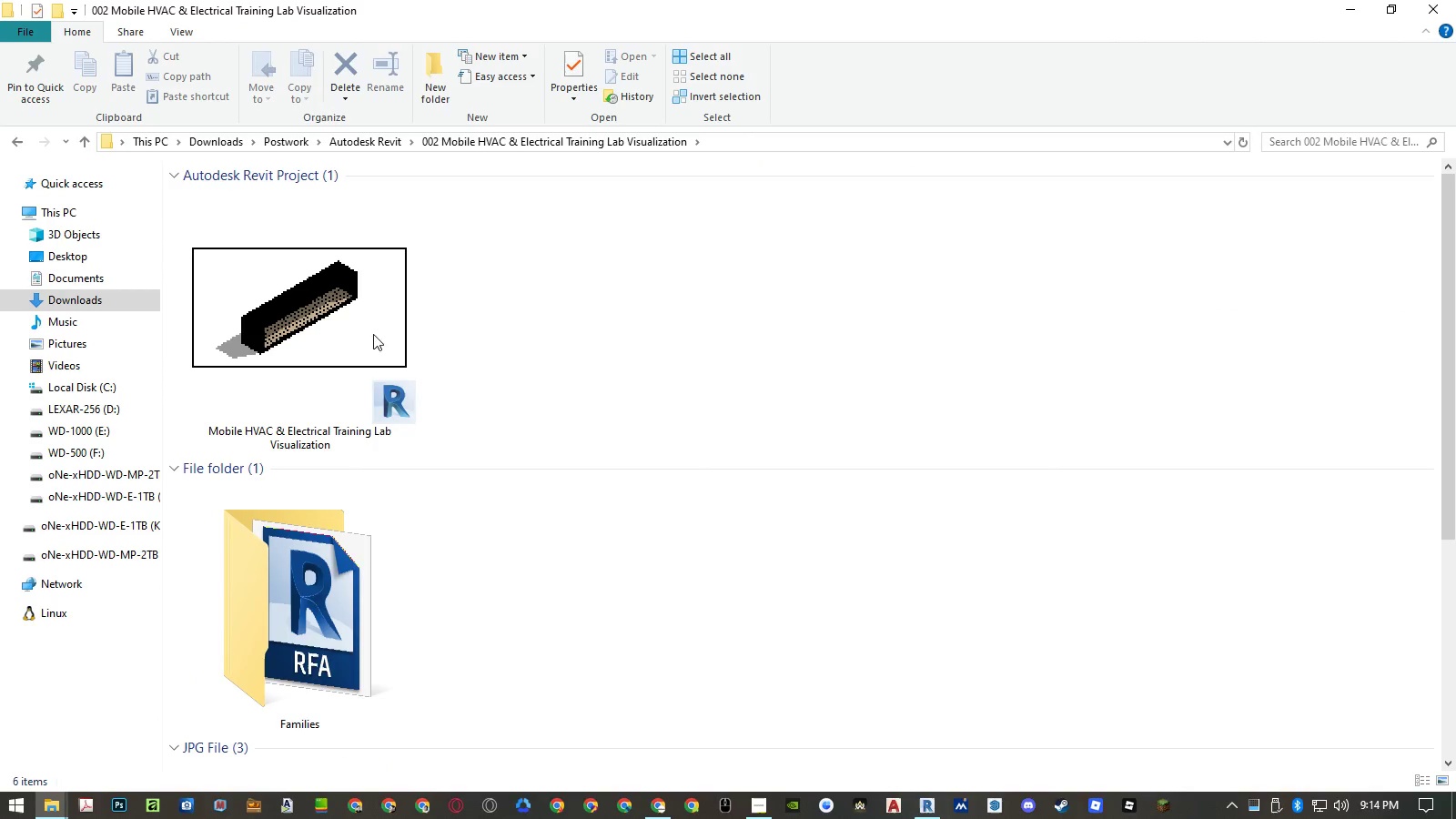 
double_click([314, 332])
 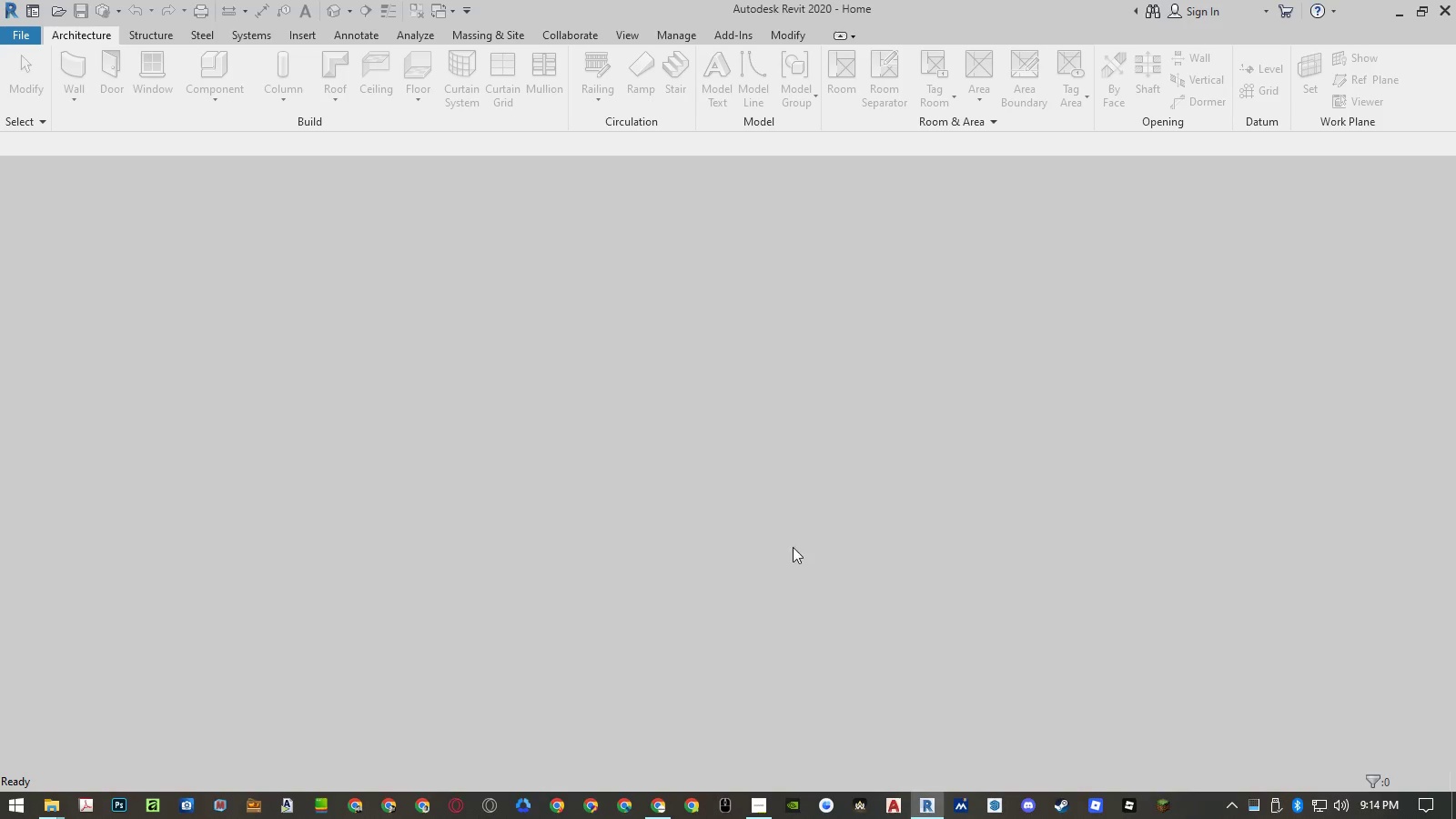 
left_click([760, 805])